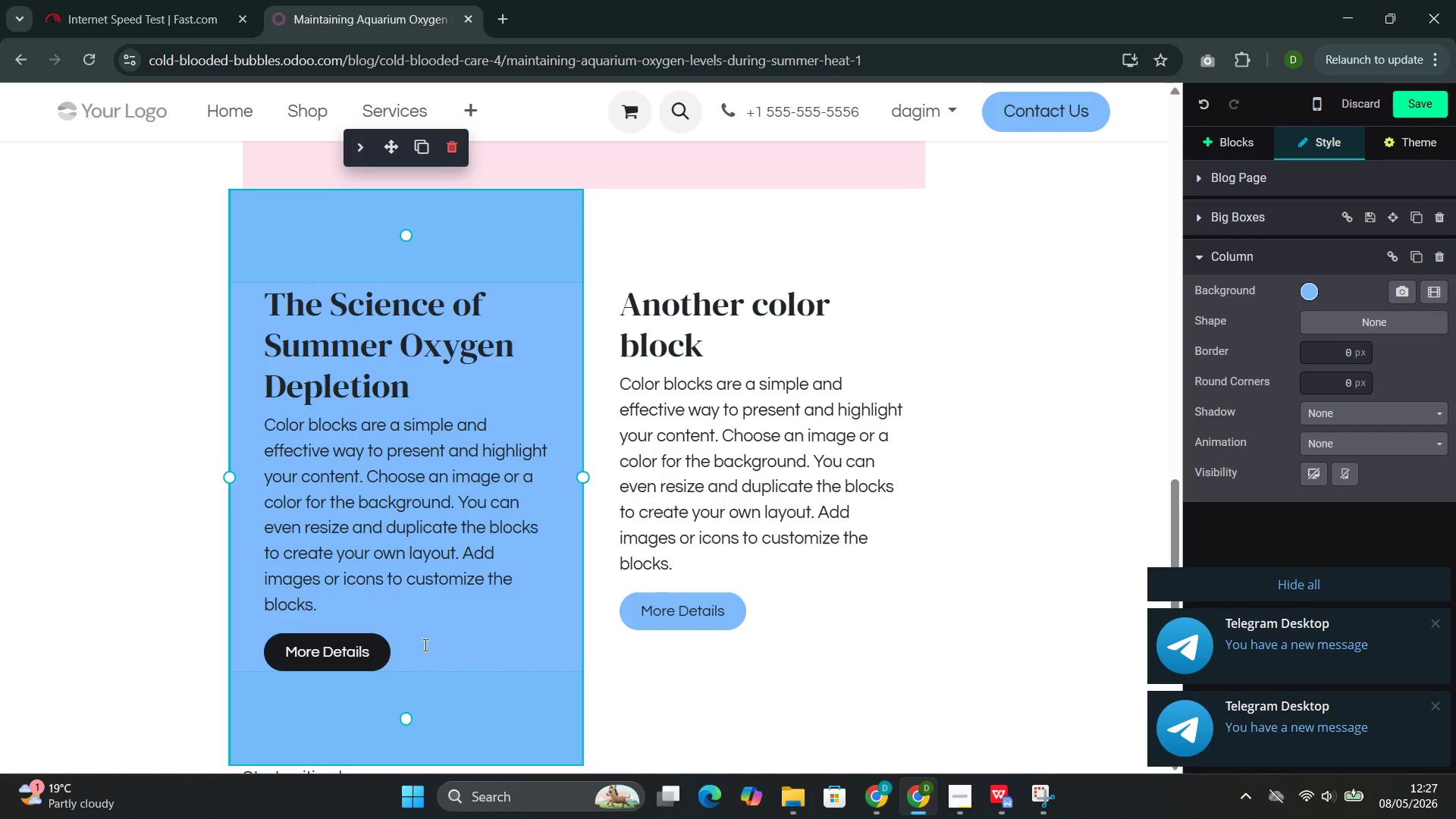 
left_click([424, 645])
 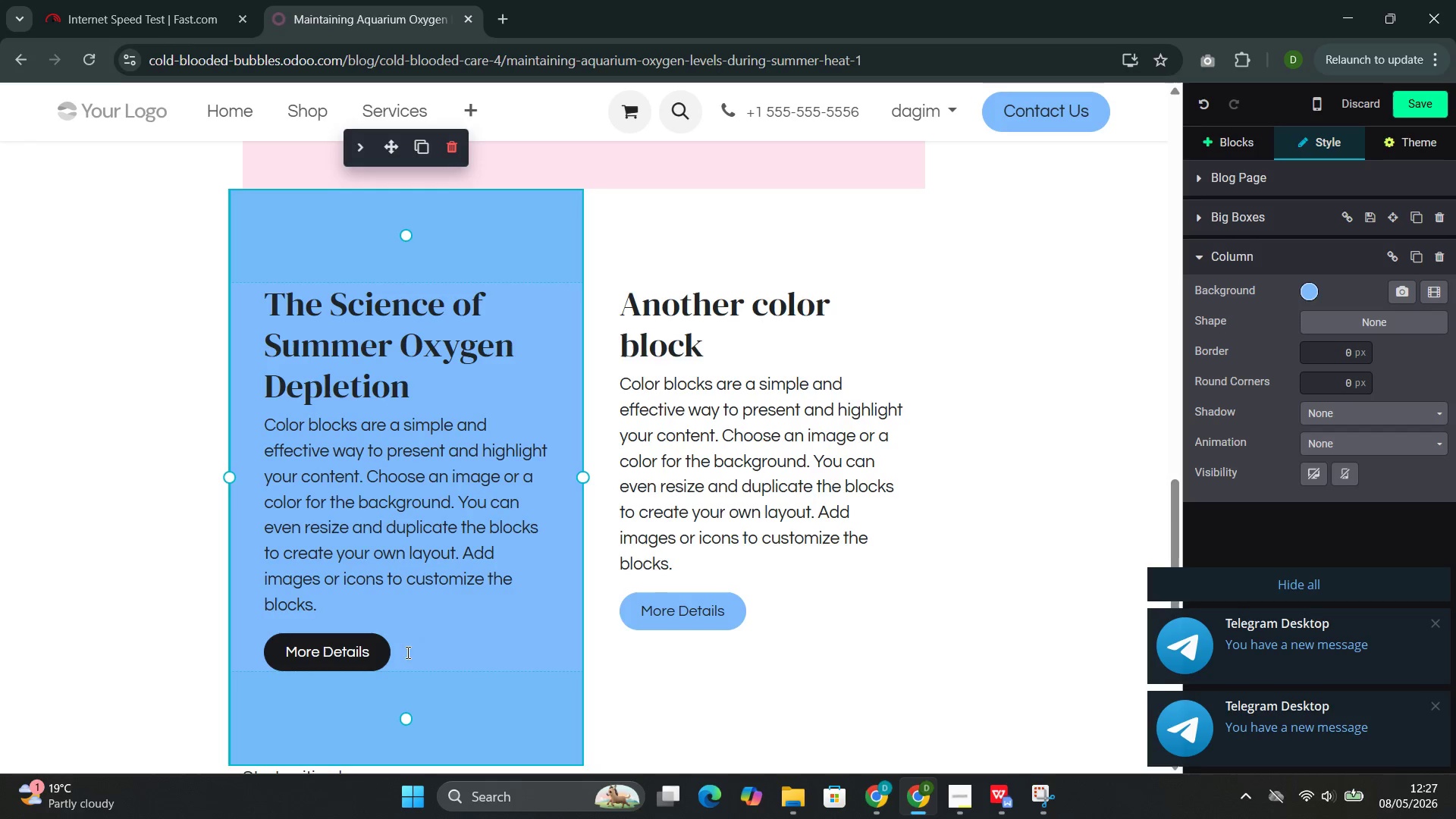 
left_click_drag(start_coordinate=[395, 657], to_coordinate=[282, 432])
 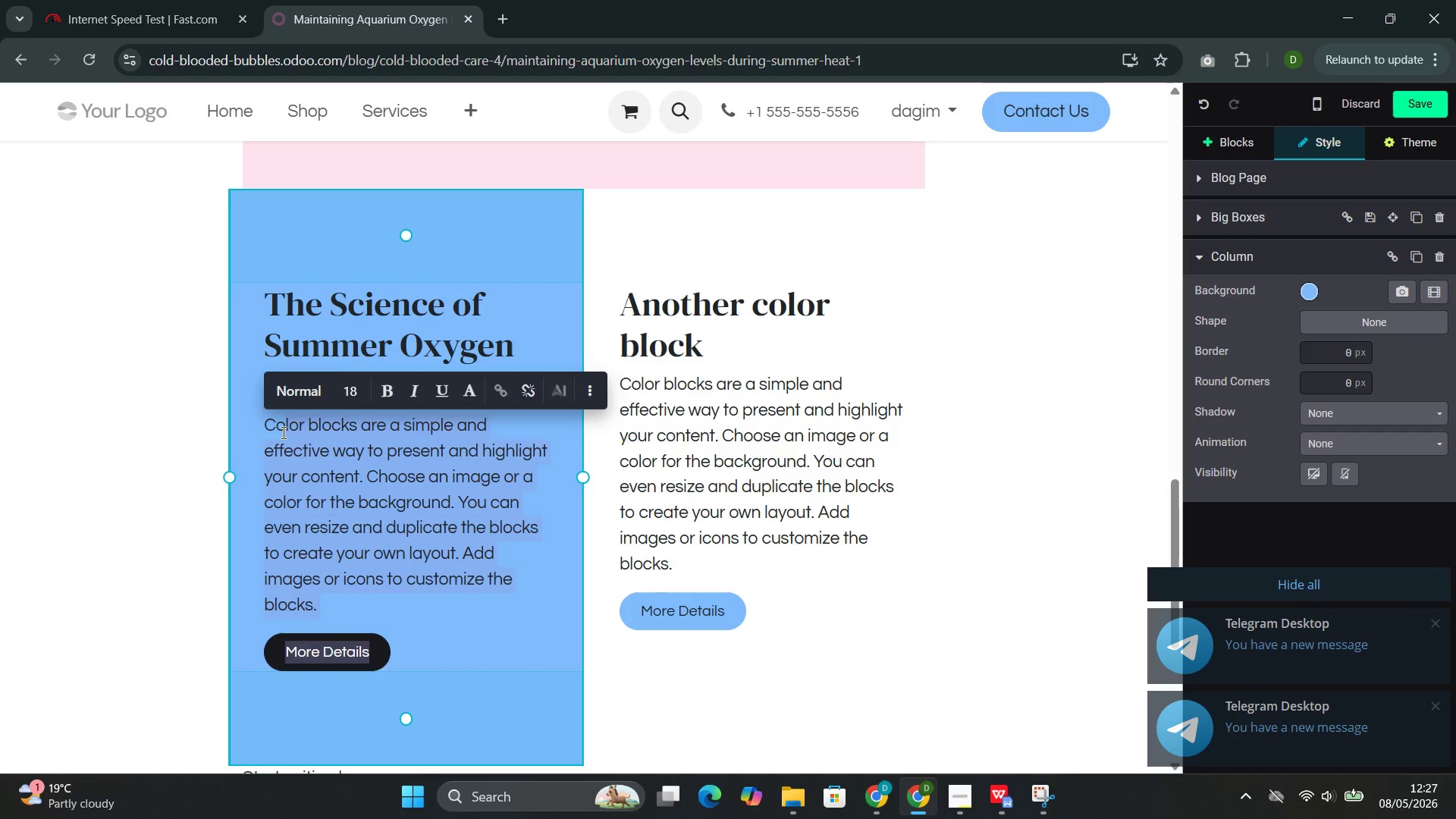 
key(Backspace)
 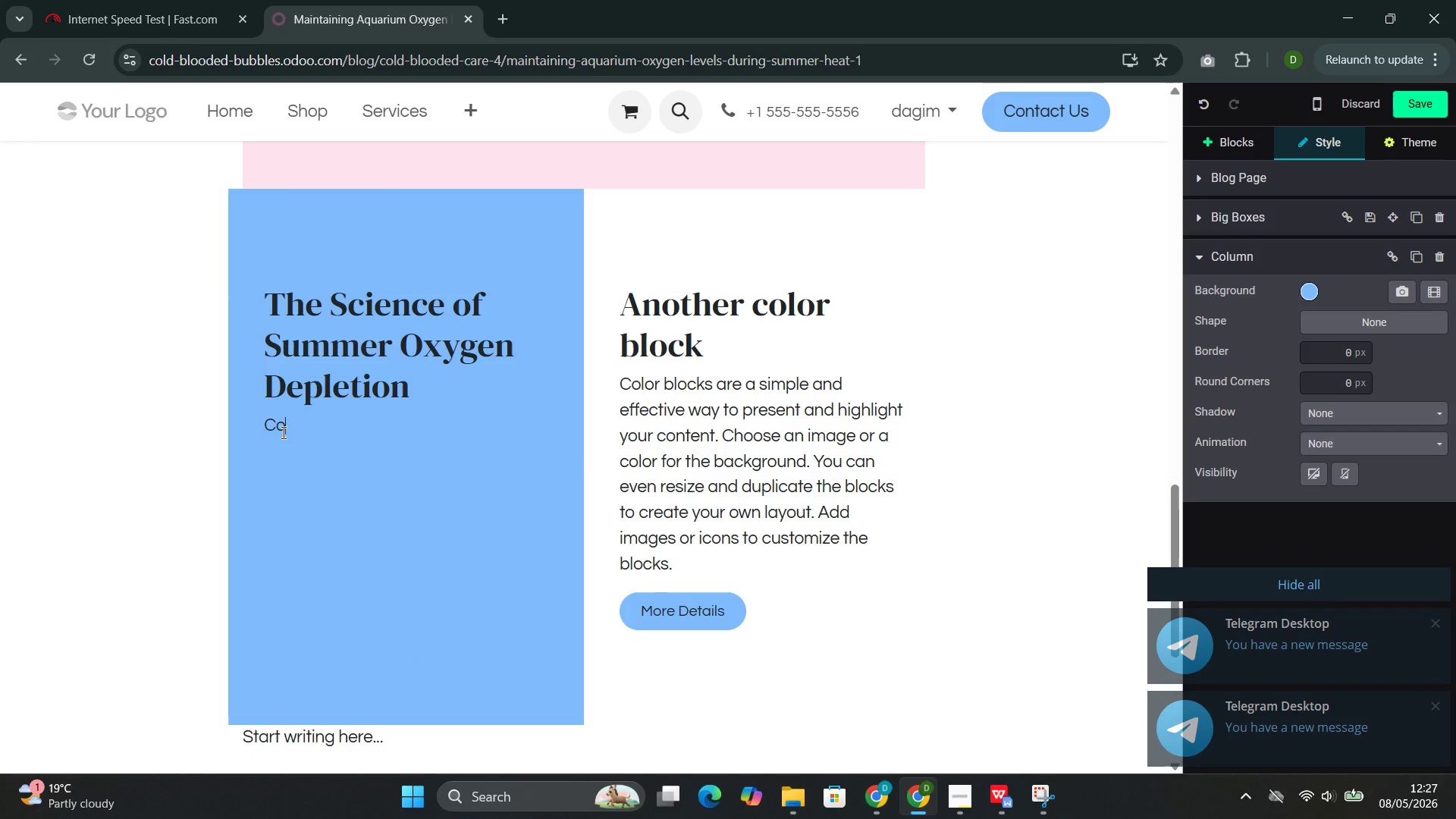 
key(Backspace)
 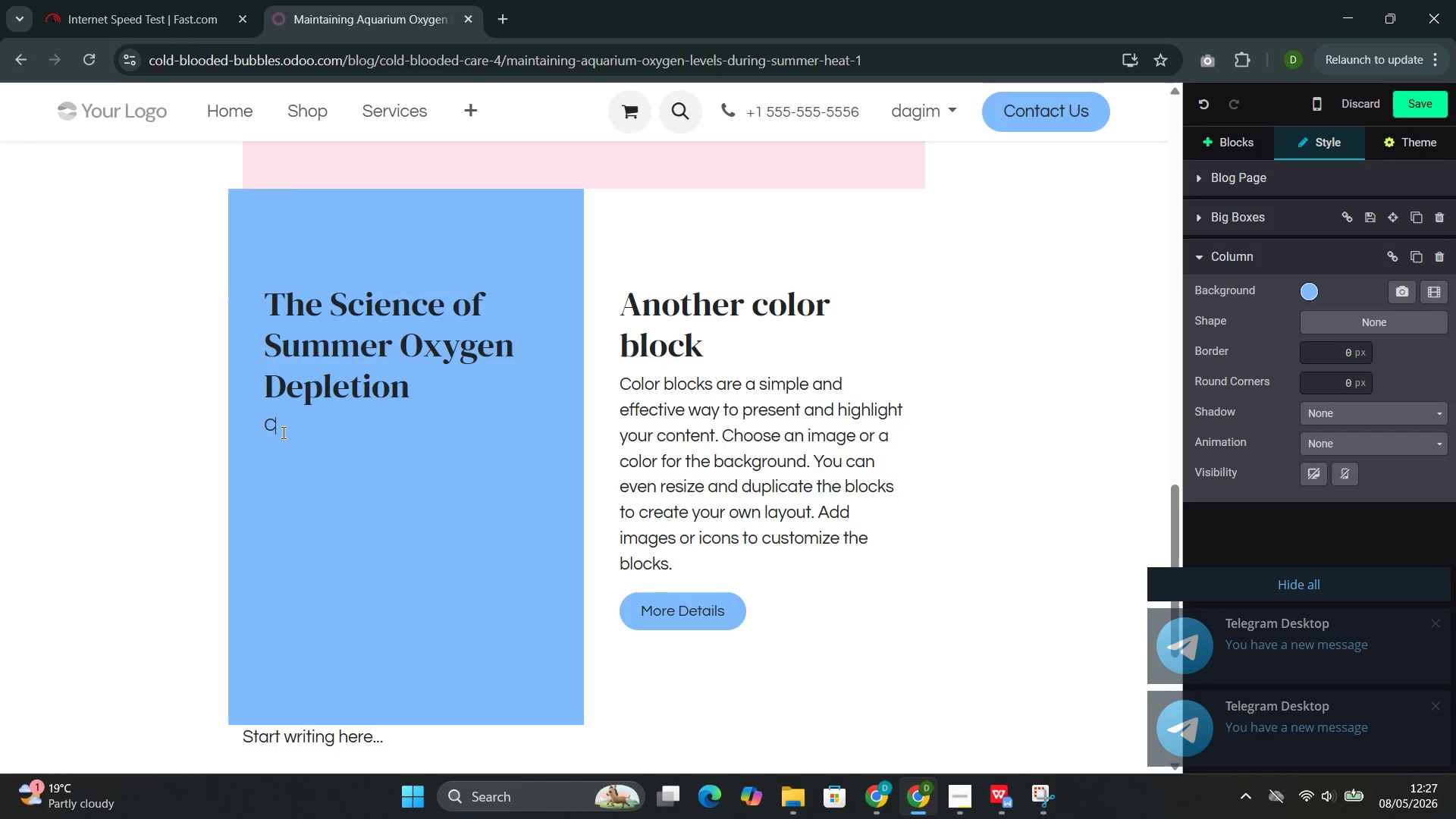 
key(Backspace)
 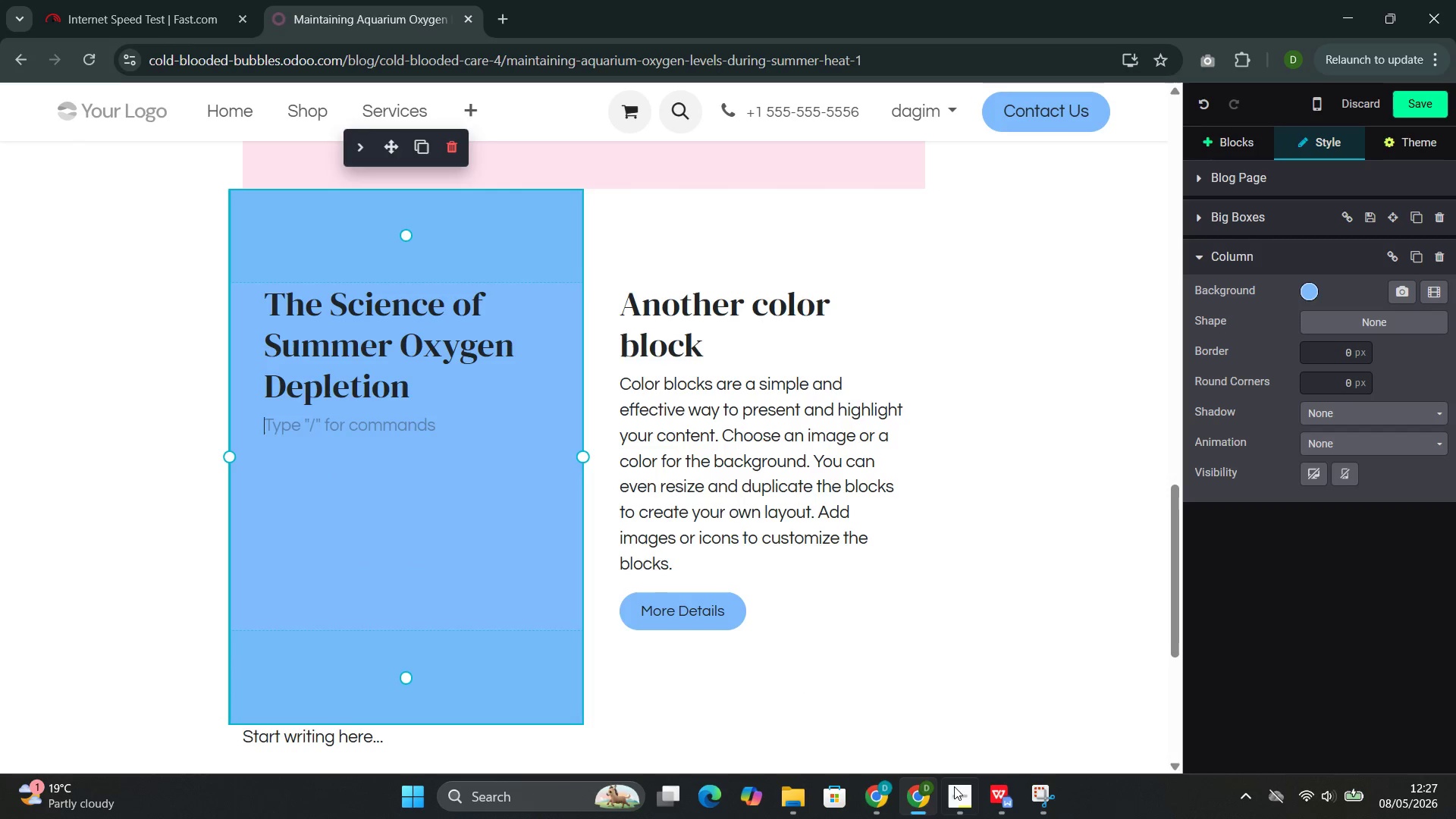 
left_click([894, 704])